 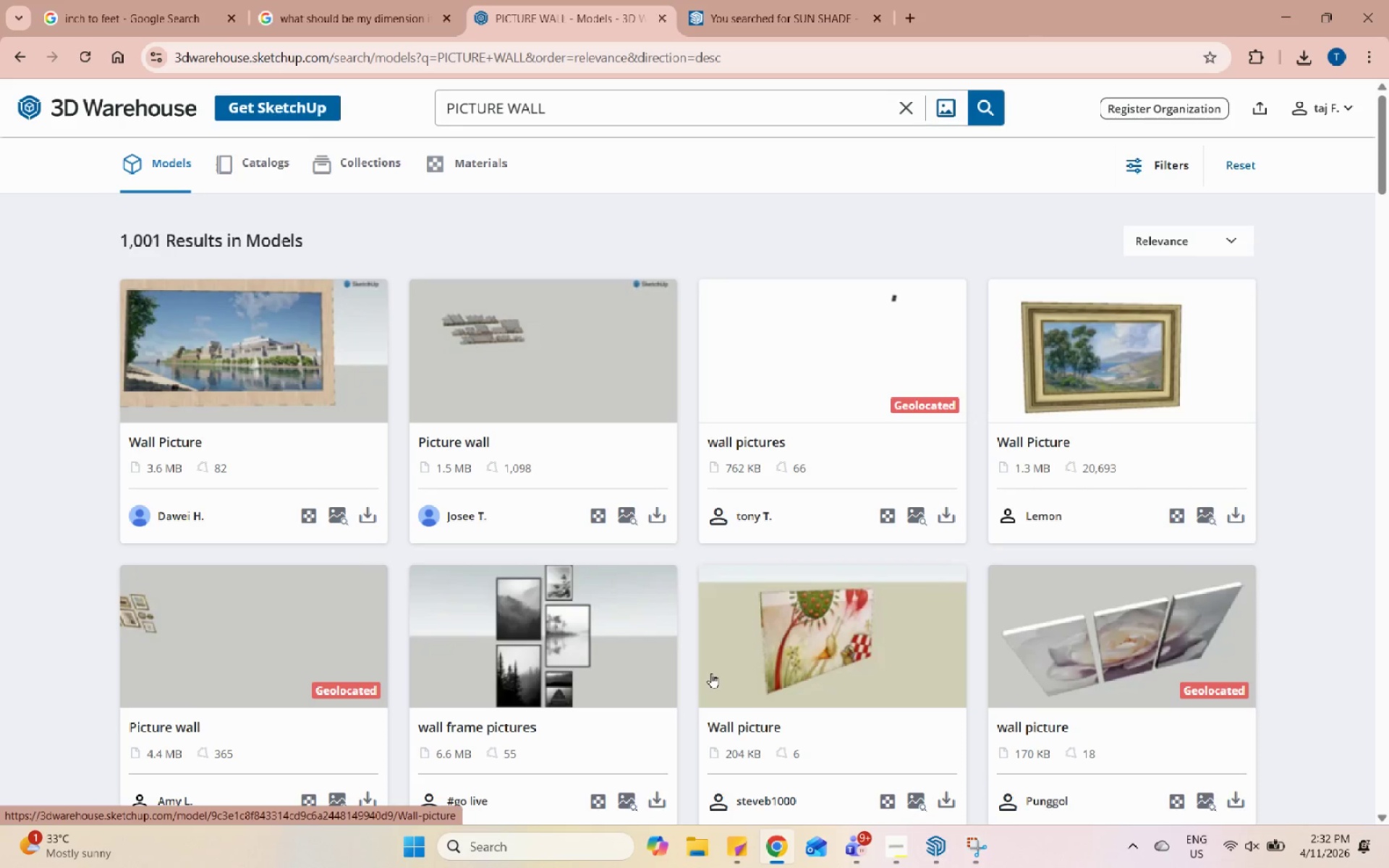 
scroll: coordinate [1061, 571], scroll_direction: down, amount: 12.0
 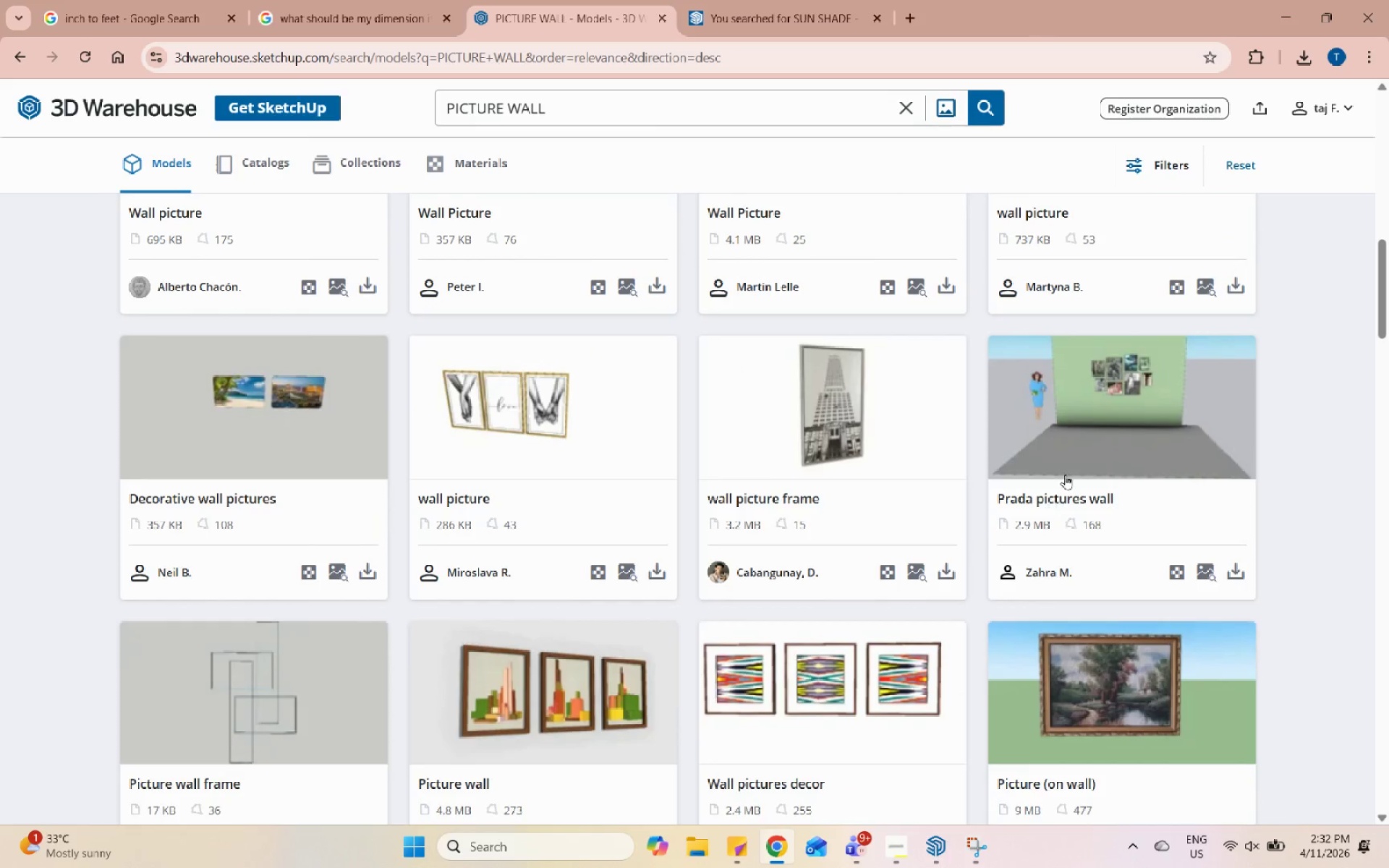 
left_click([1086, 437])
 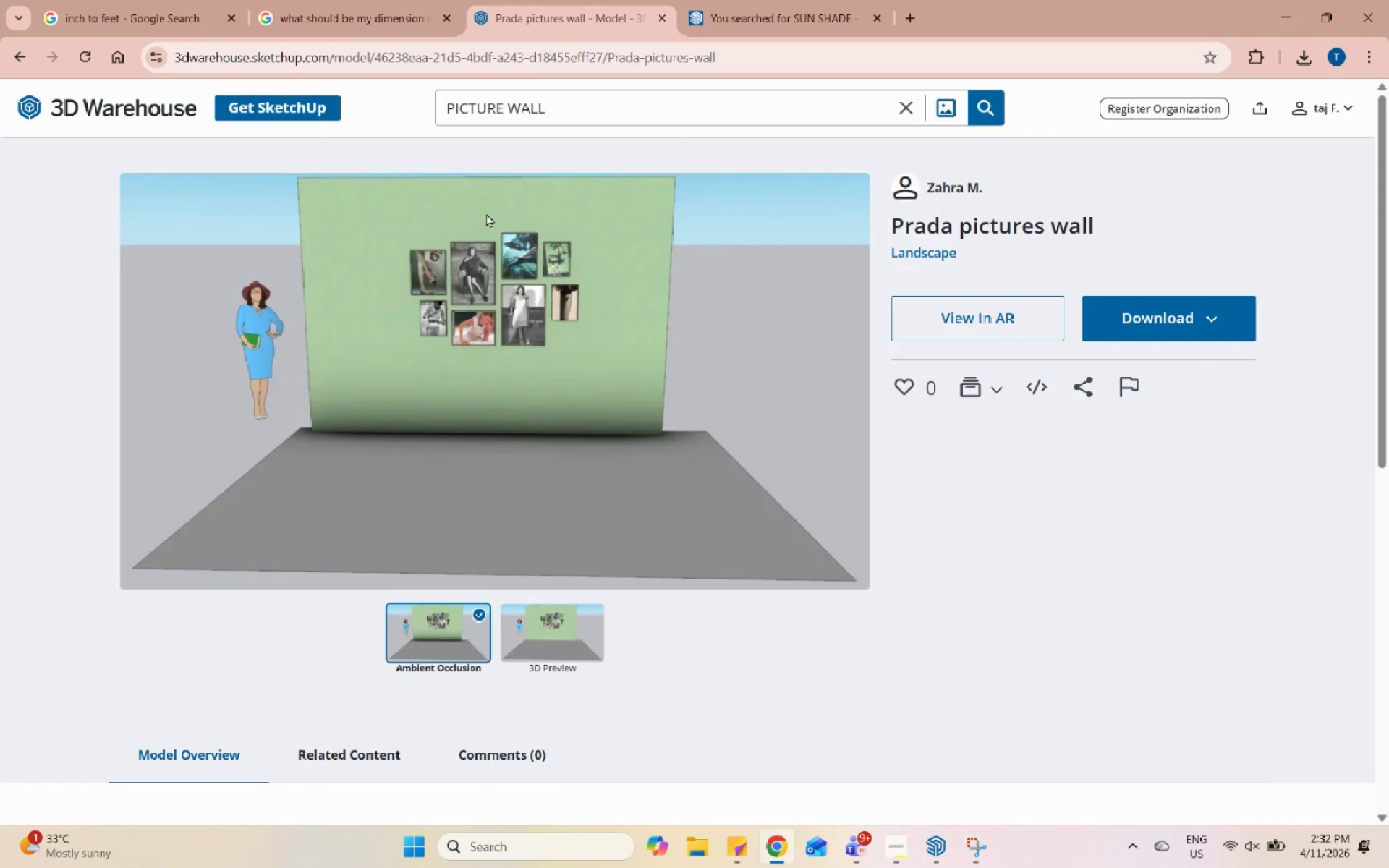 
left_click([23, 63])
 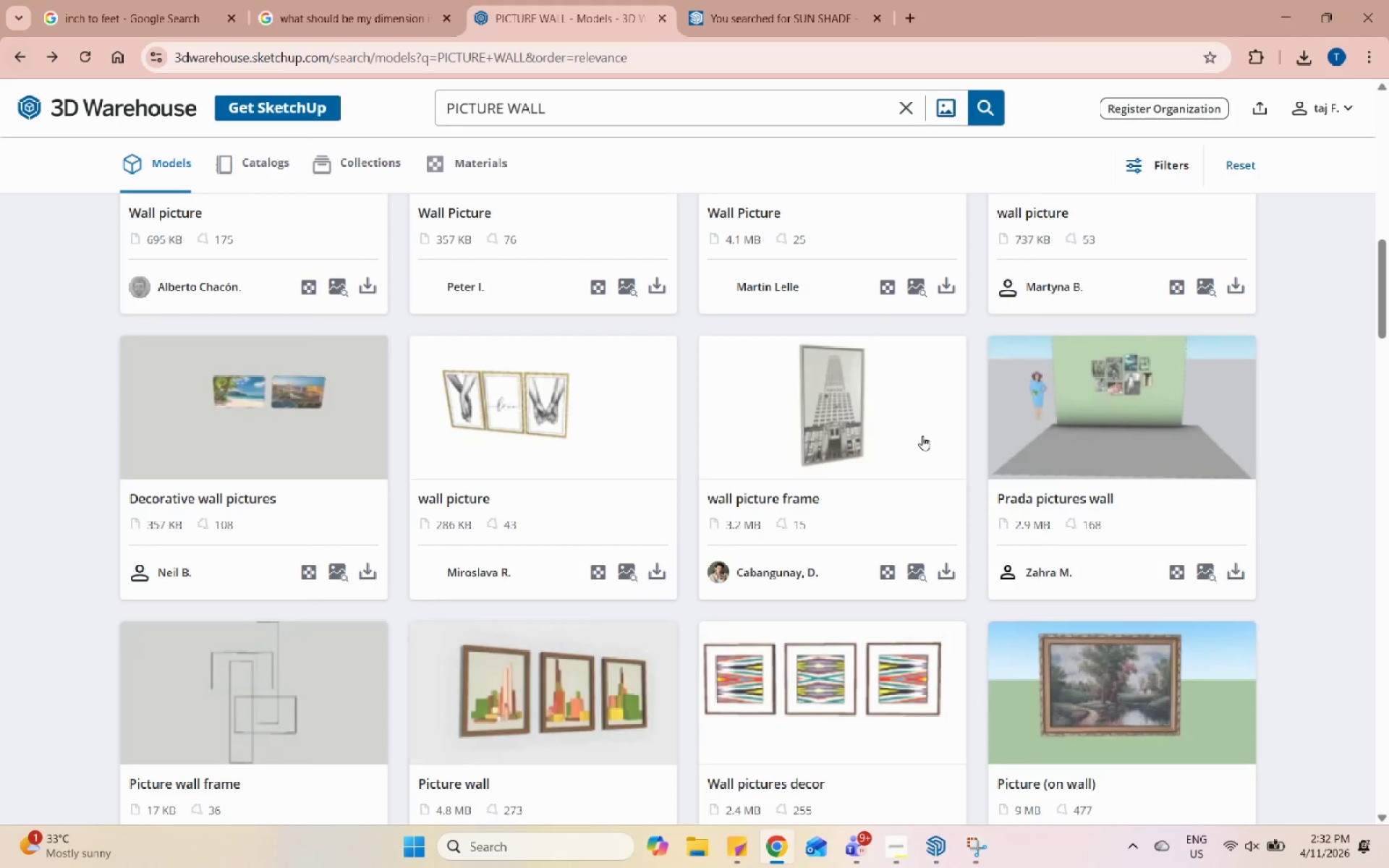 
scroll: coordinate [980, 449], scroll_direction: down, amount: 5.0
 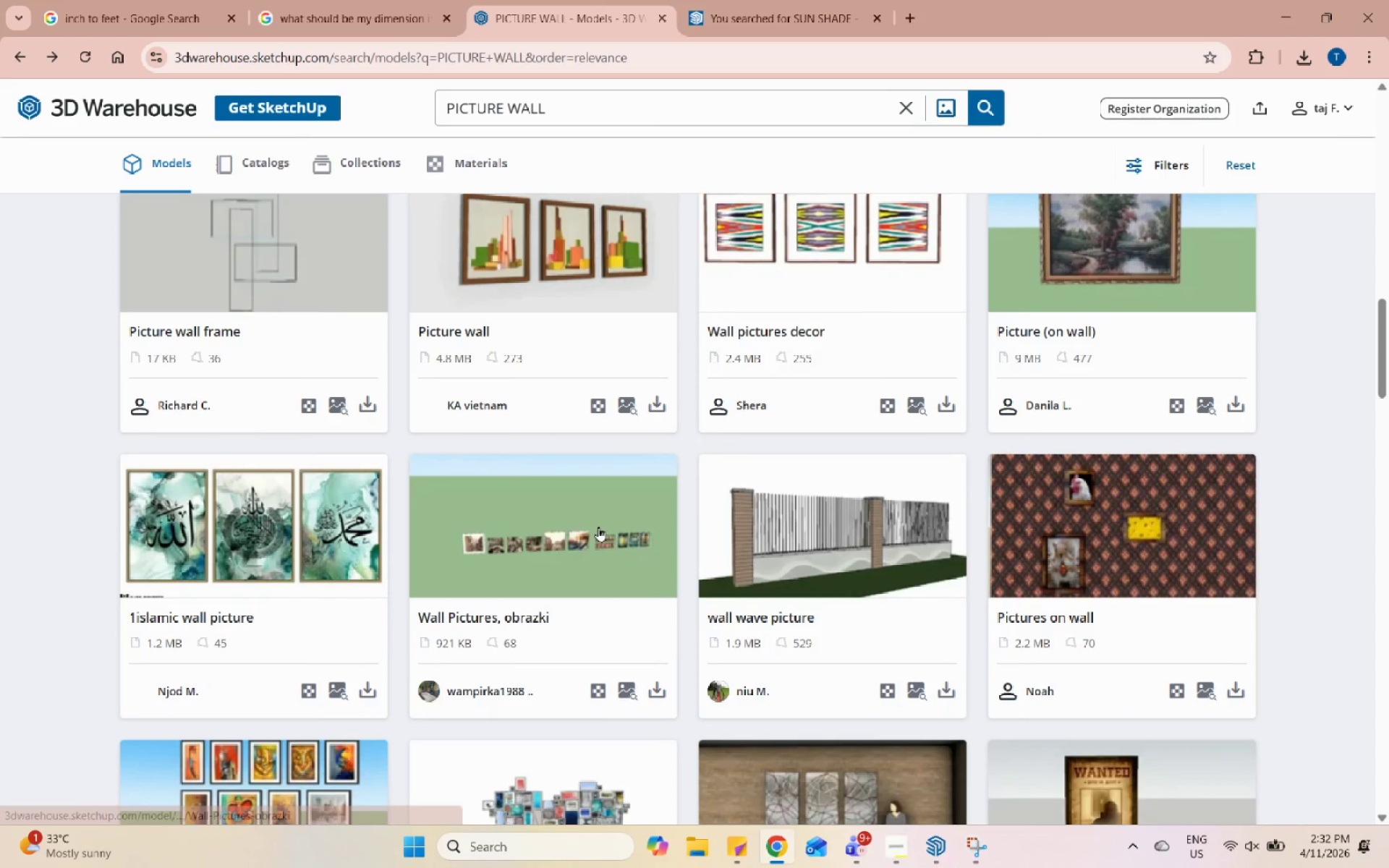 
left_click([598, 527])
 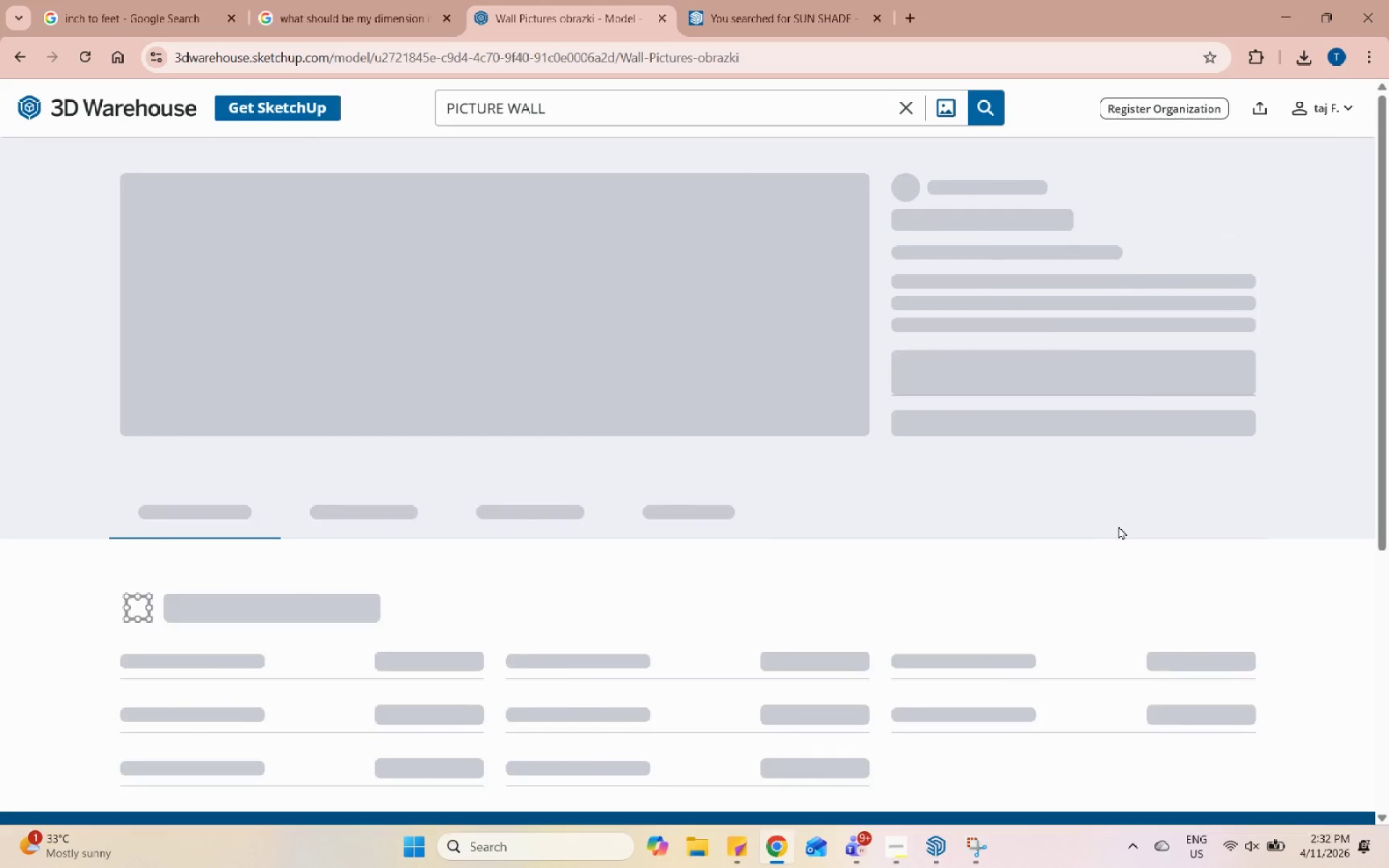 
mouse_move([1110, 495])
 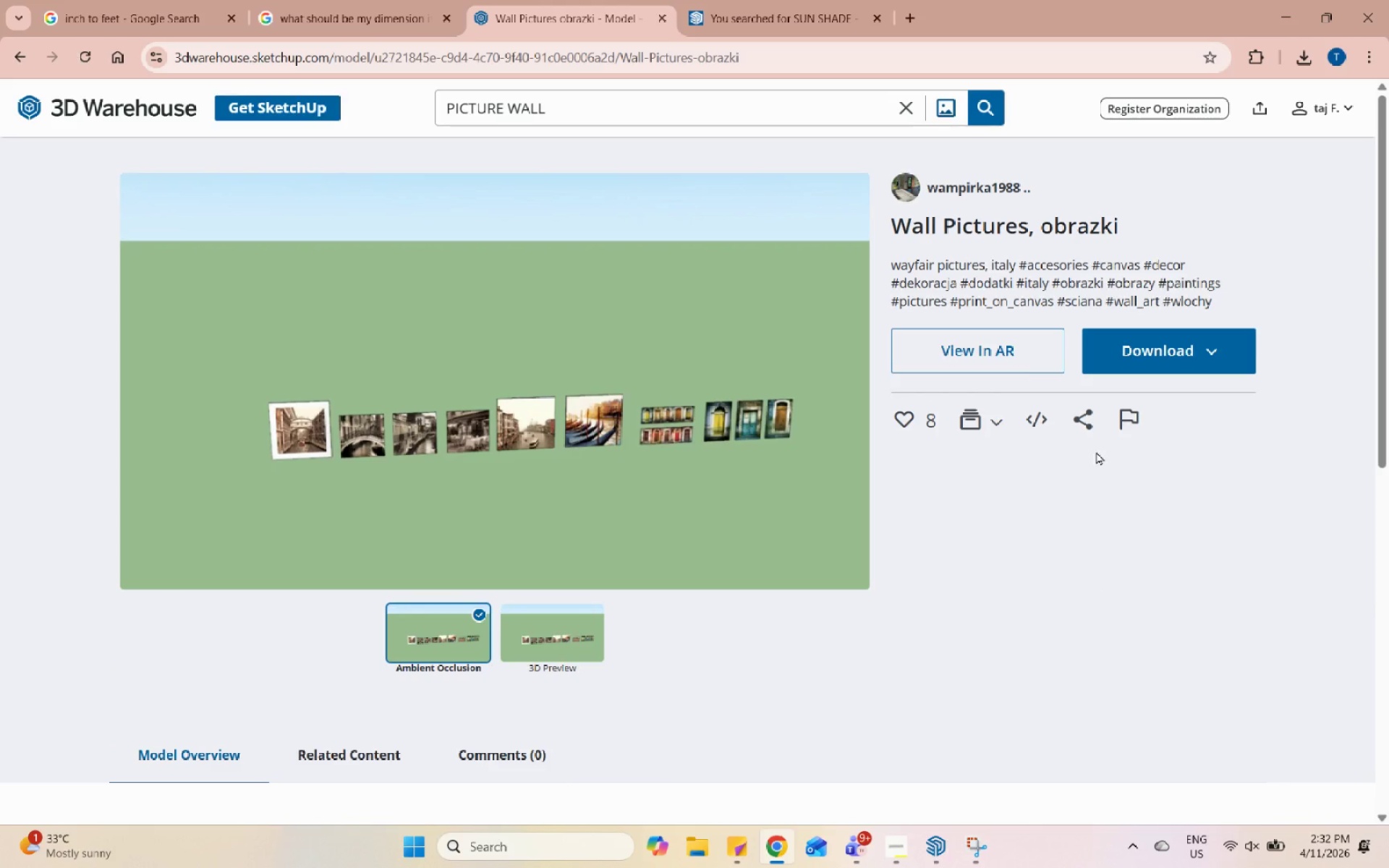 
left_click([1156, 349])
 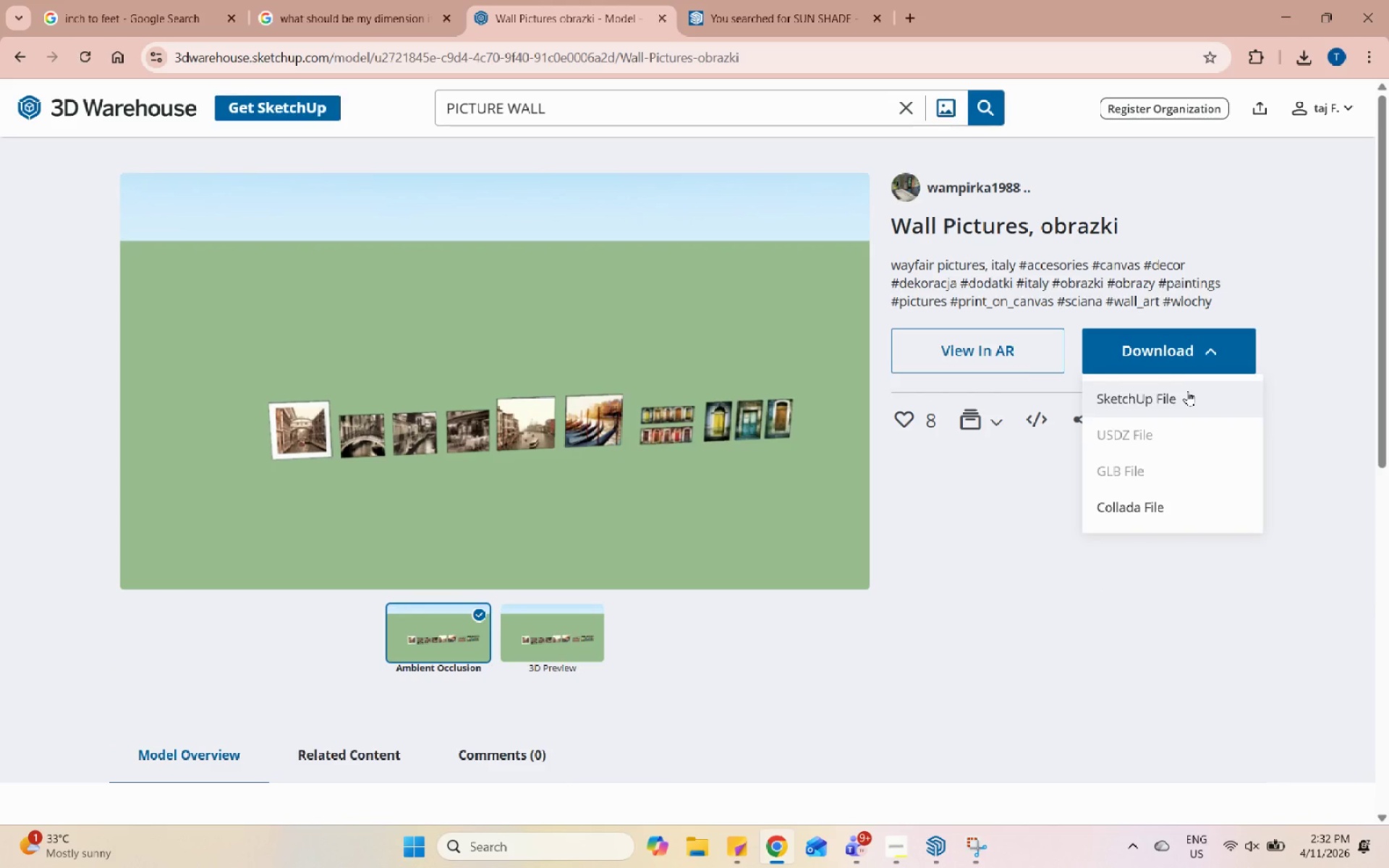 
left_click([1187, 393])
 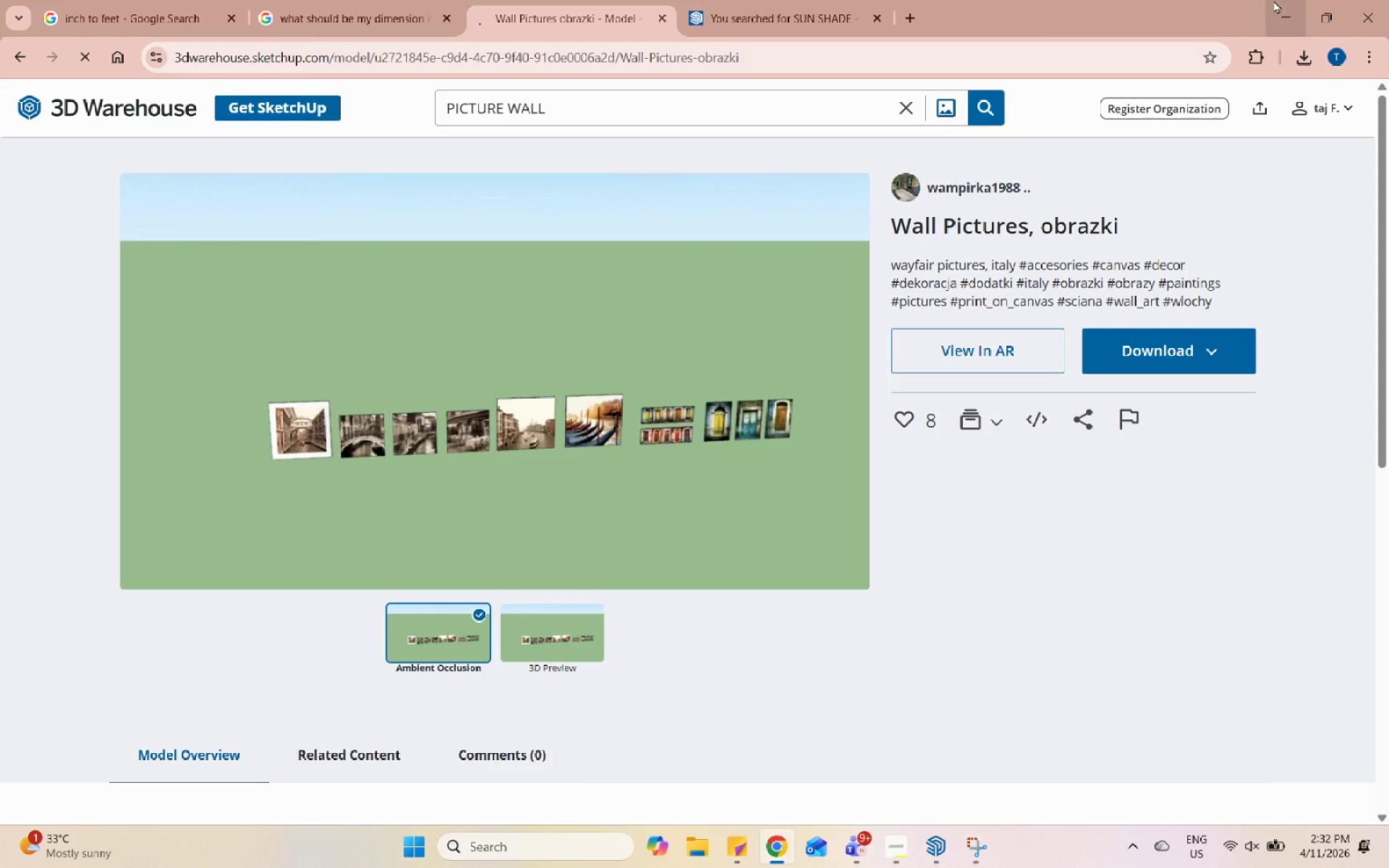 
left_click([19, 61])
 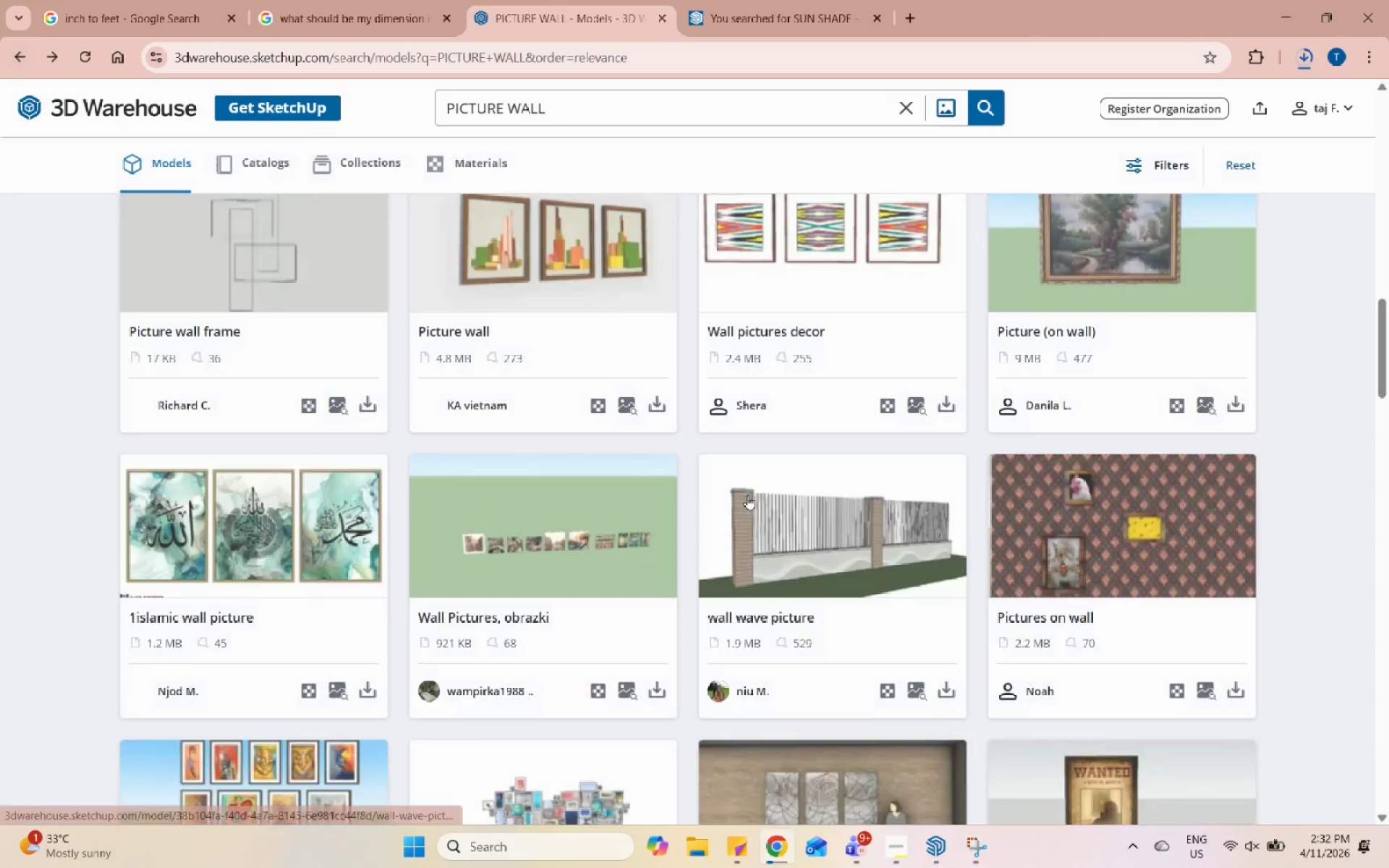 
scroll: coordinate [760, 511], scroll_direction: down, amount: 5.0
 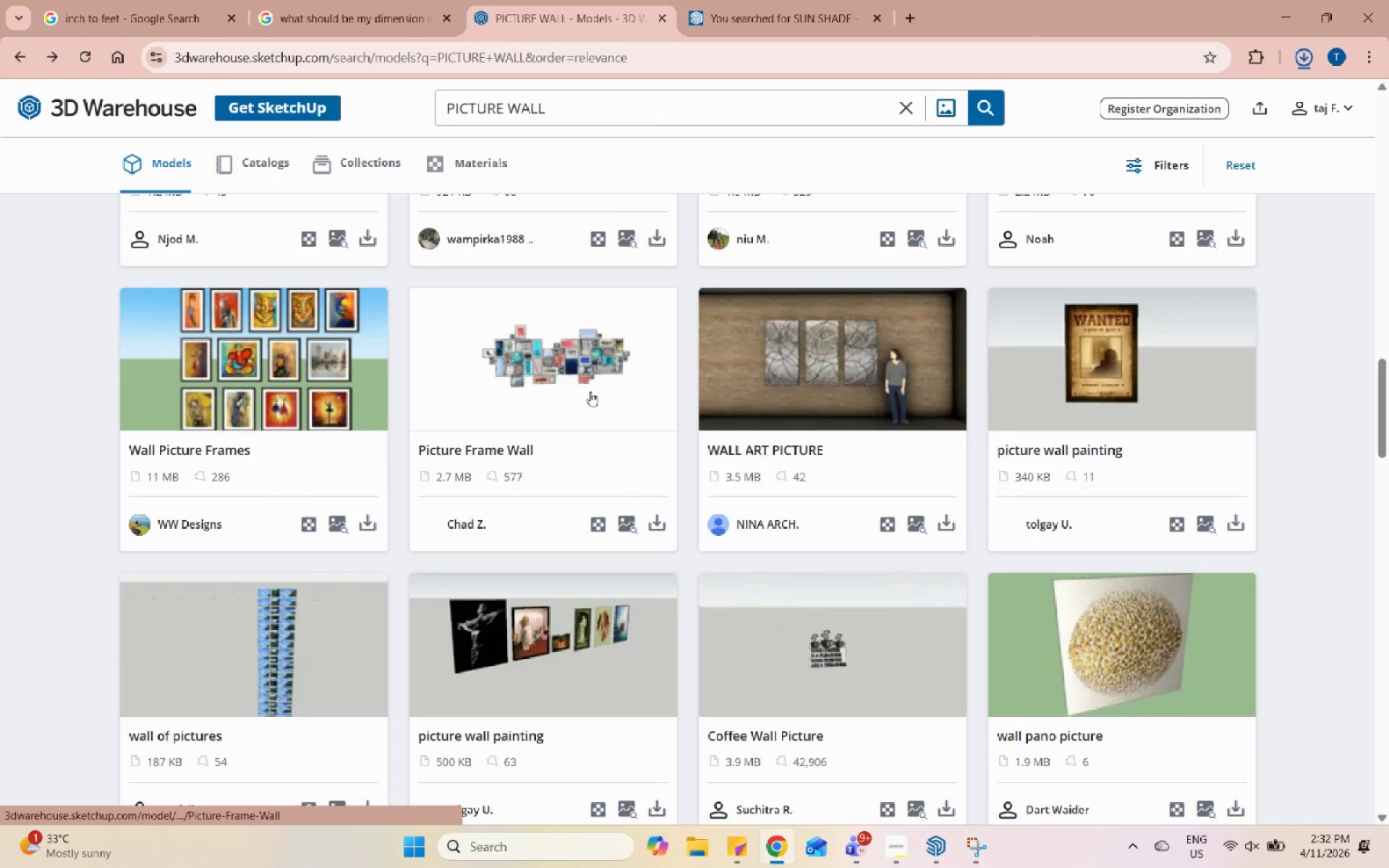 
left_click([305, 399])
 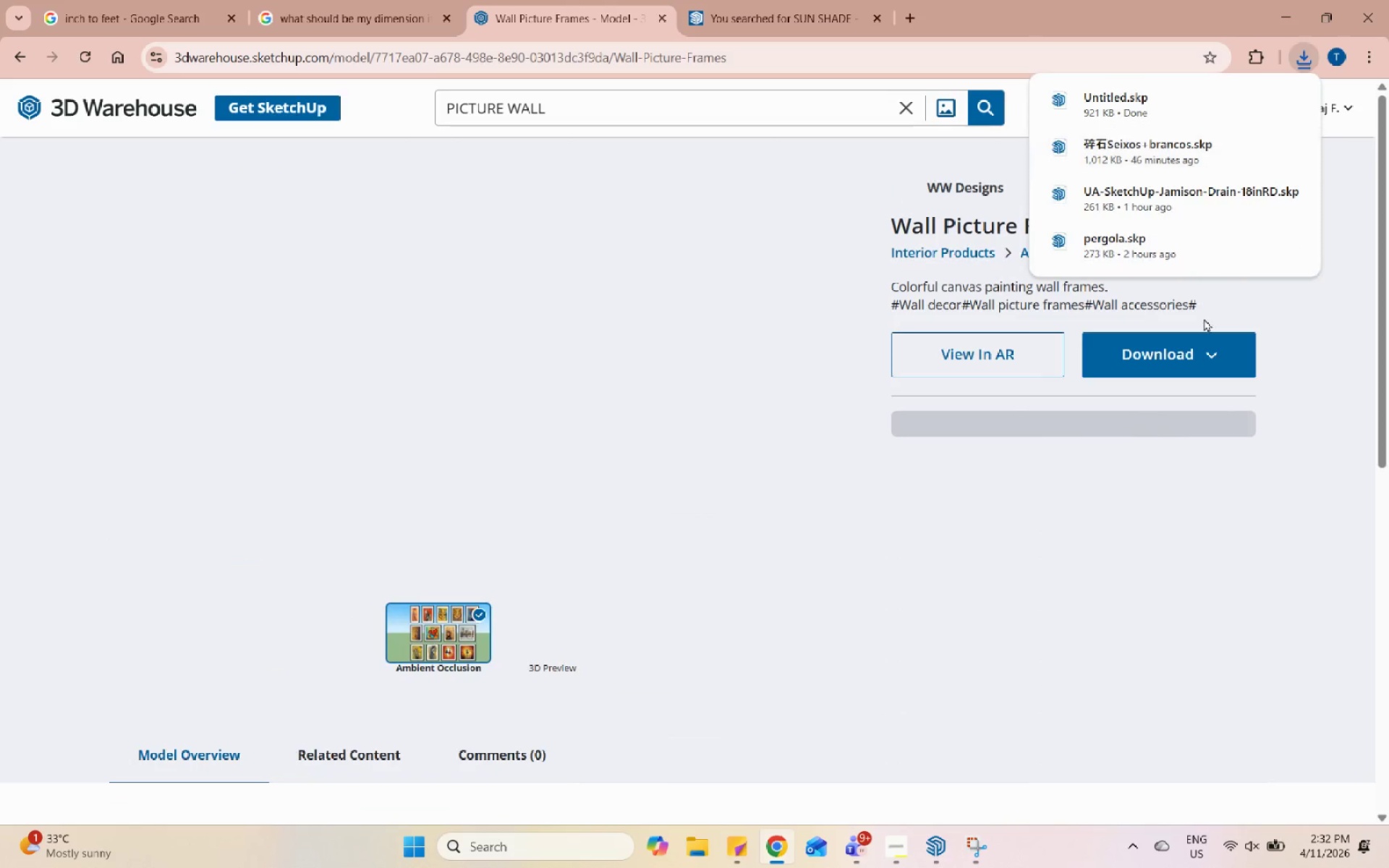 
left_click([1195, 349])
 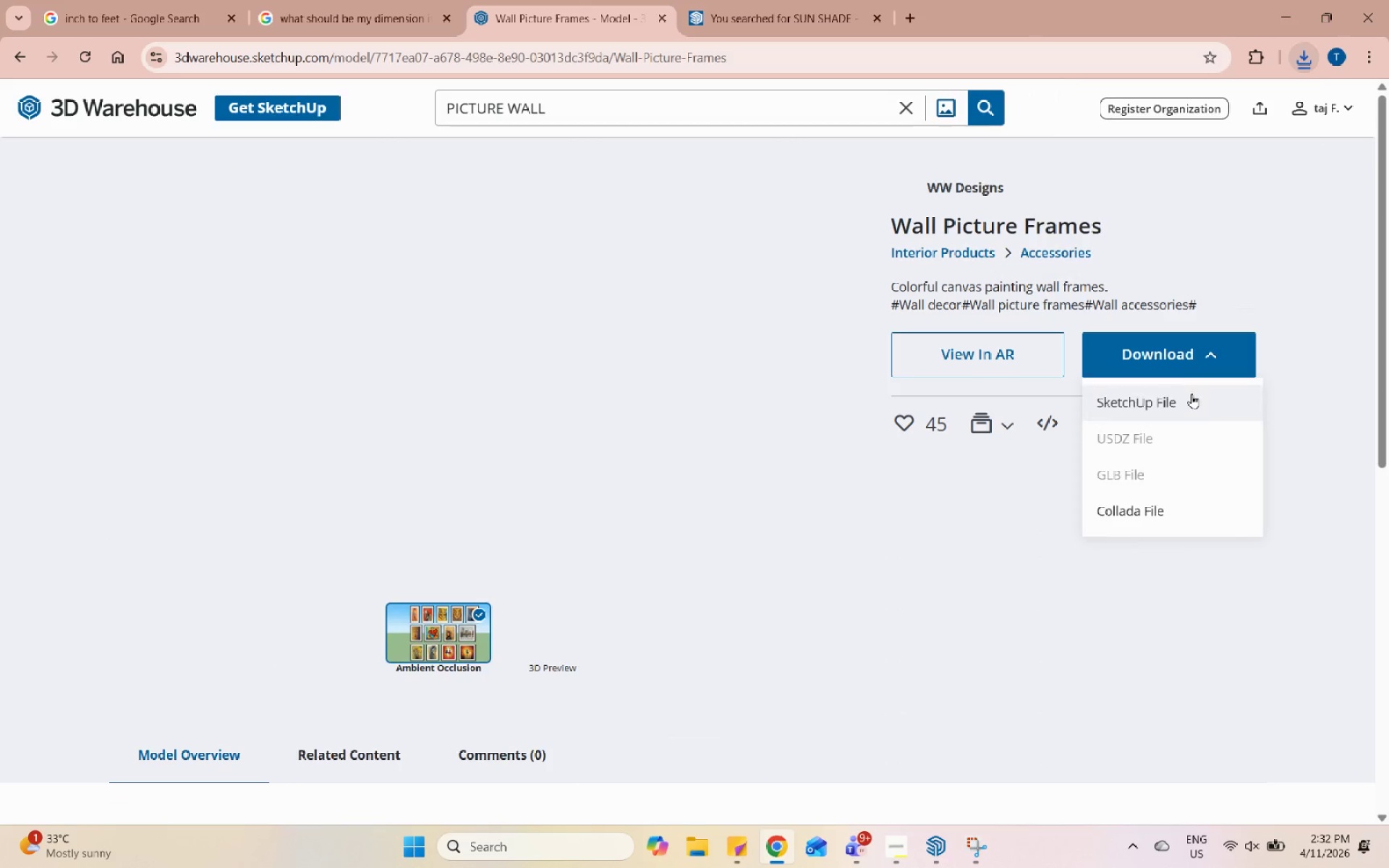 
left_click([1192, 393])
 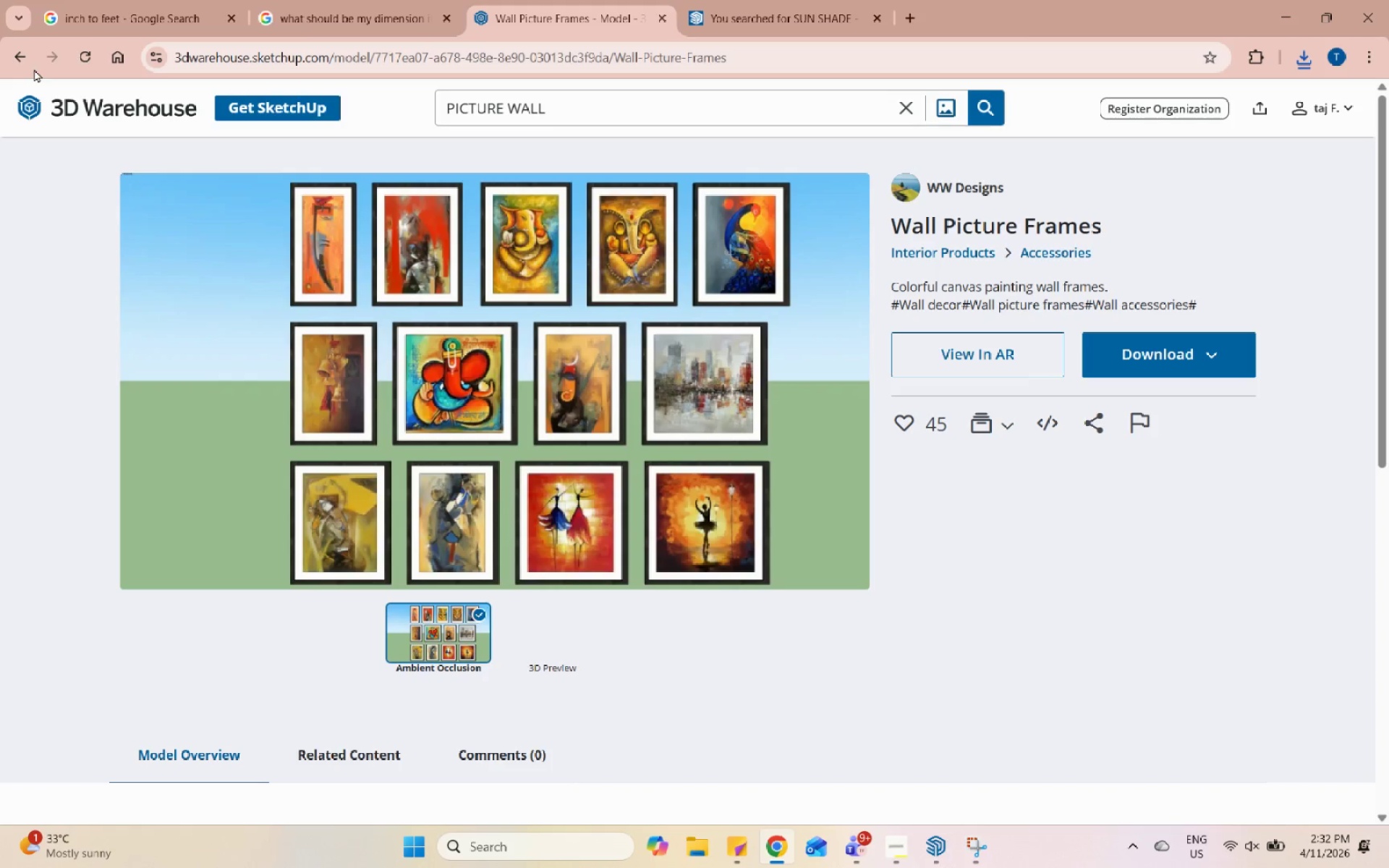 
left_click([15, 58])
 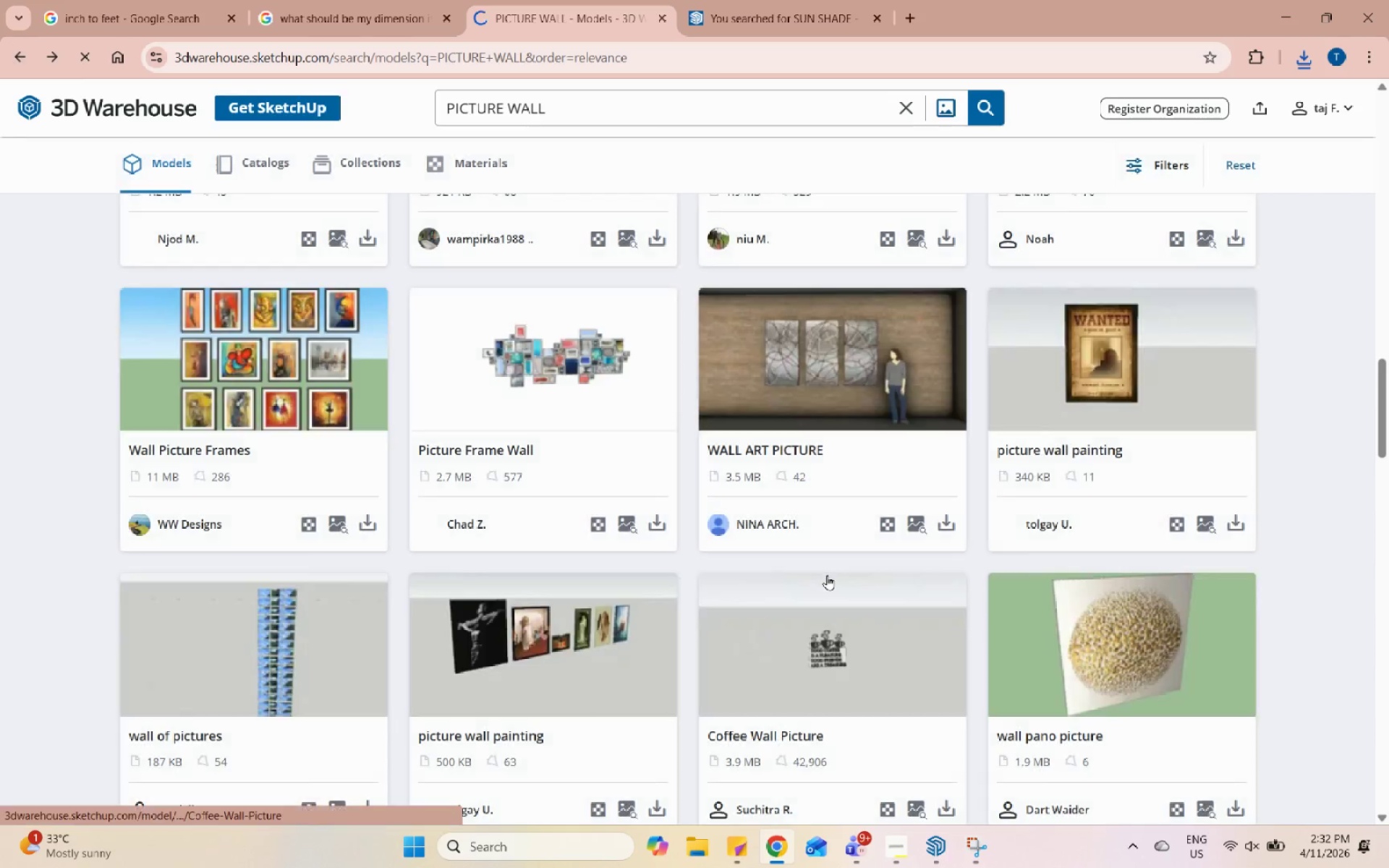 
scroll: coordinate [831, 580], scroll_direction: down, amount: 8.0
 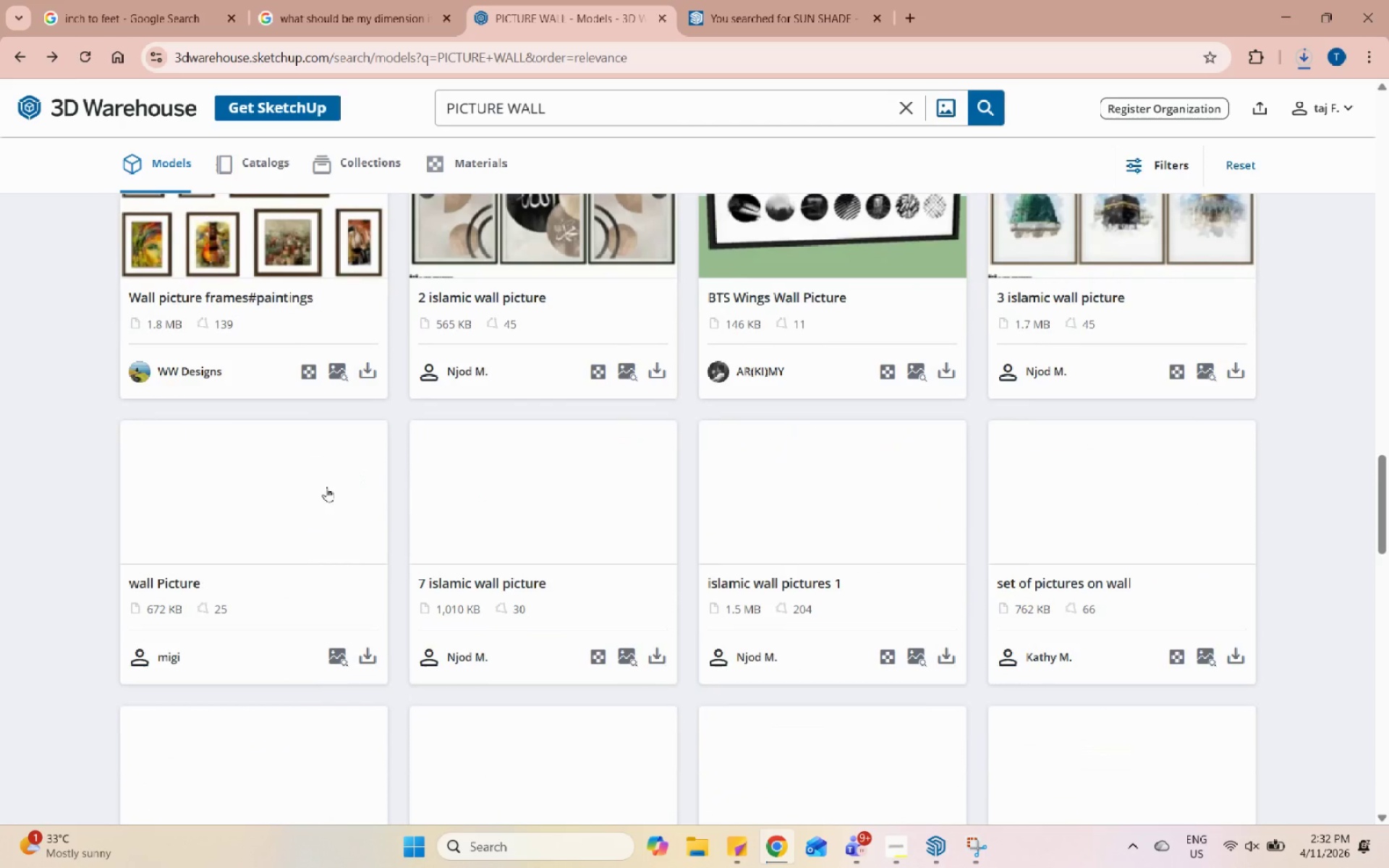 
scroll: coordinate [798, 587], scroll_direction: up, amount: 4.0
 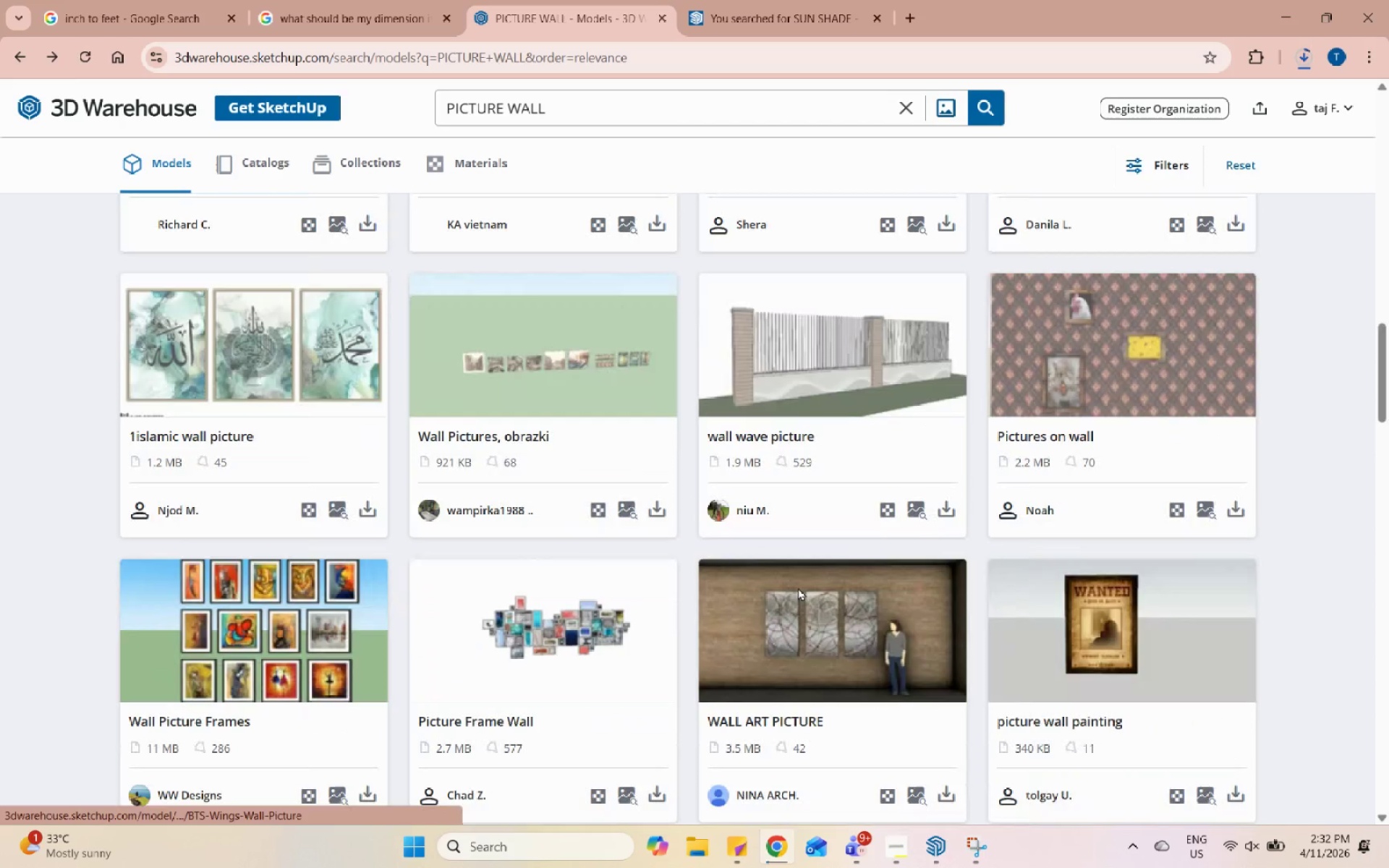 
scroll: coordinate [798, 589], scroll_direction: down, amount: 7.0
 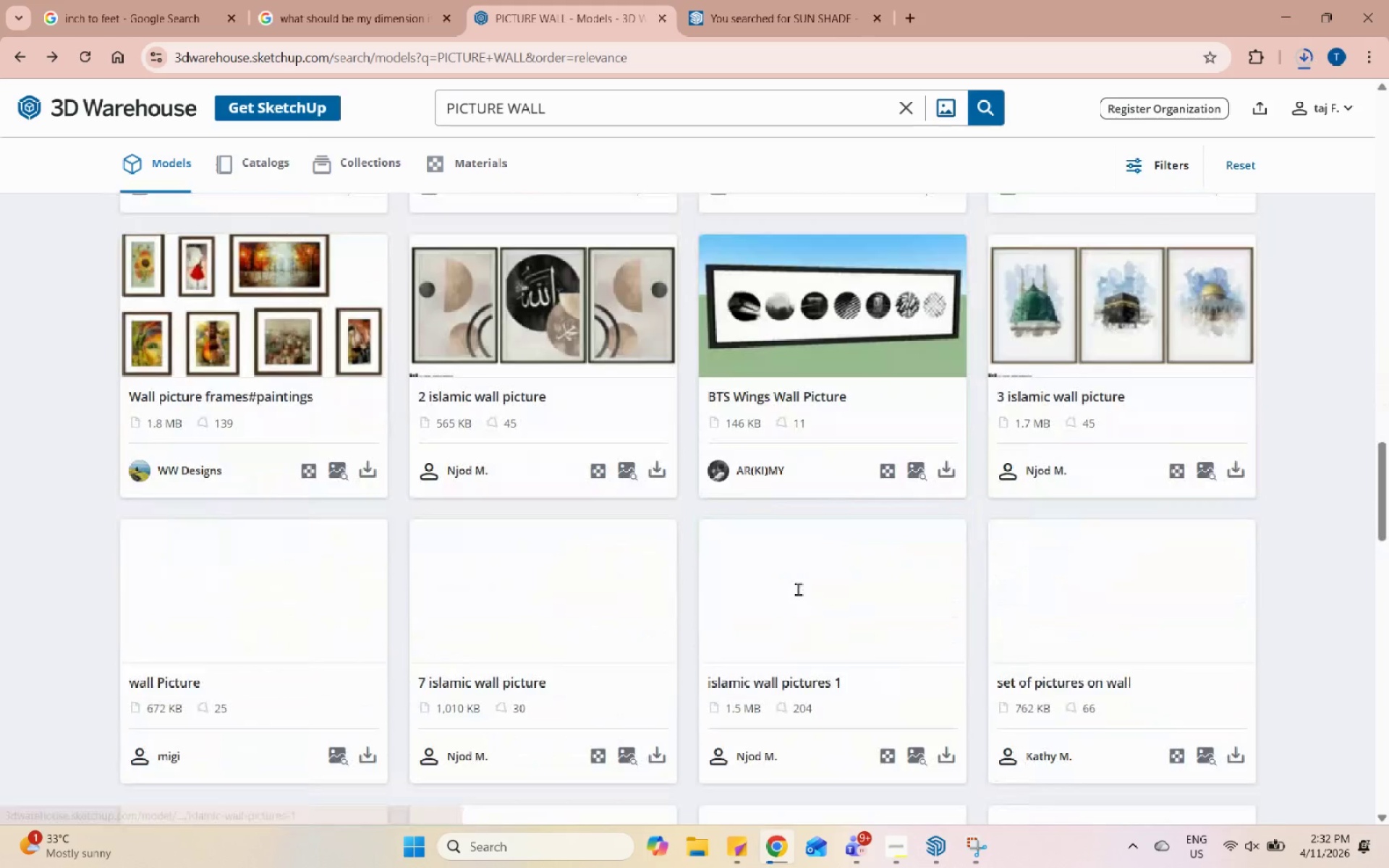 
scroll: coordinate [798, 589], scroll_direction: up, amount: 12.0
 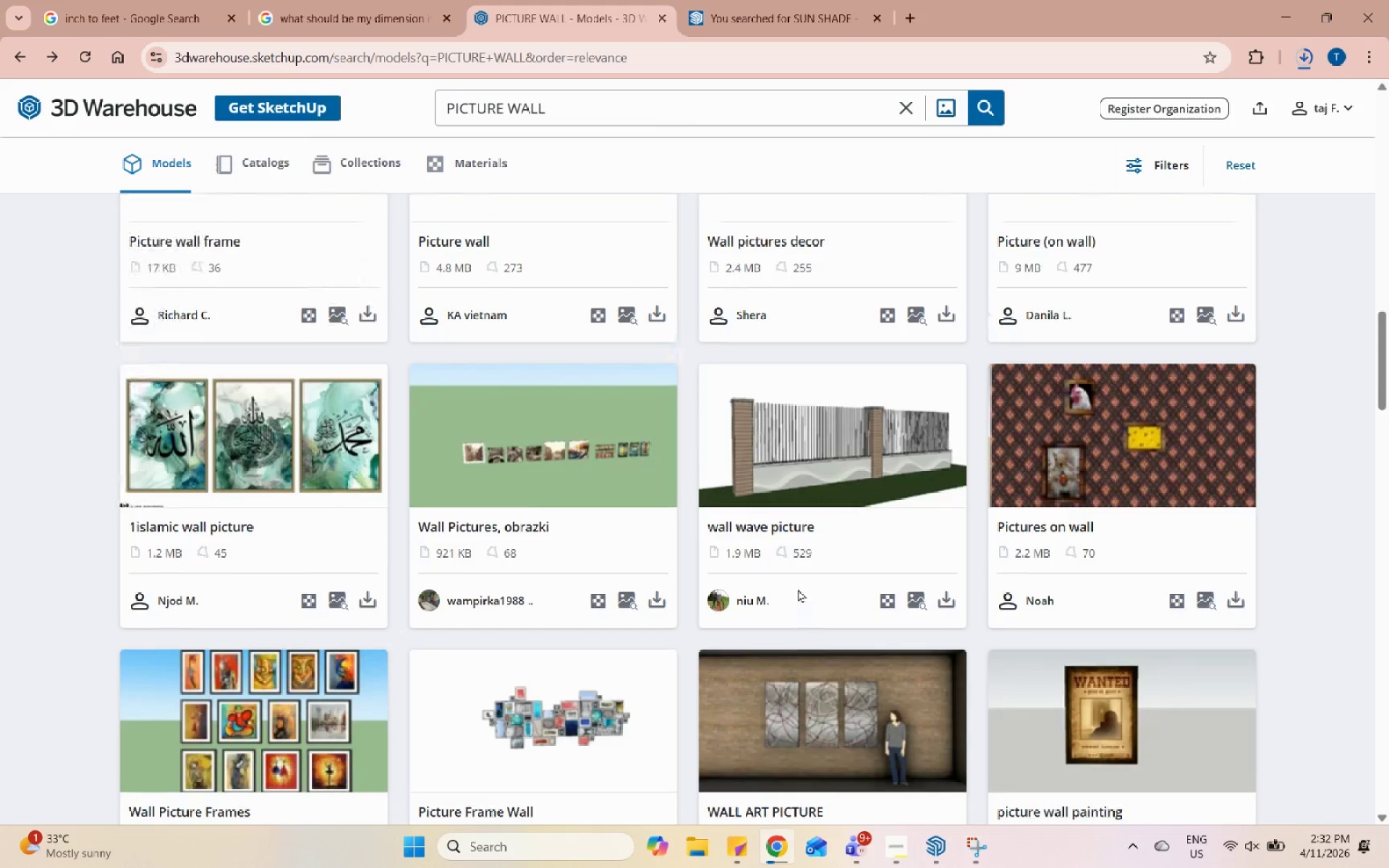 
scroll: coordinate [798, 593], scroll_direction: down, amount: 15.0
 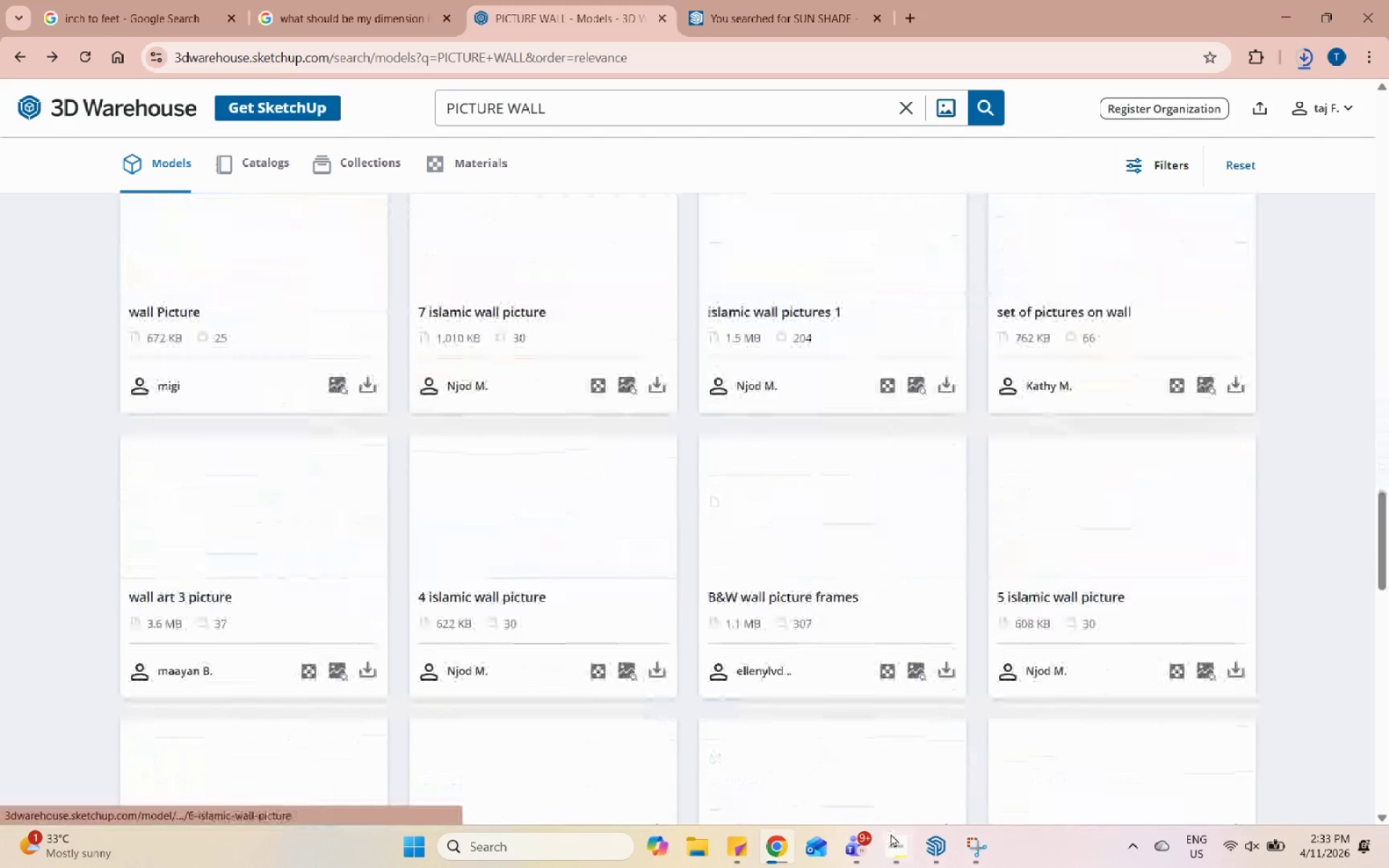 
left_click([892, 833])